 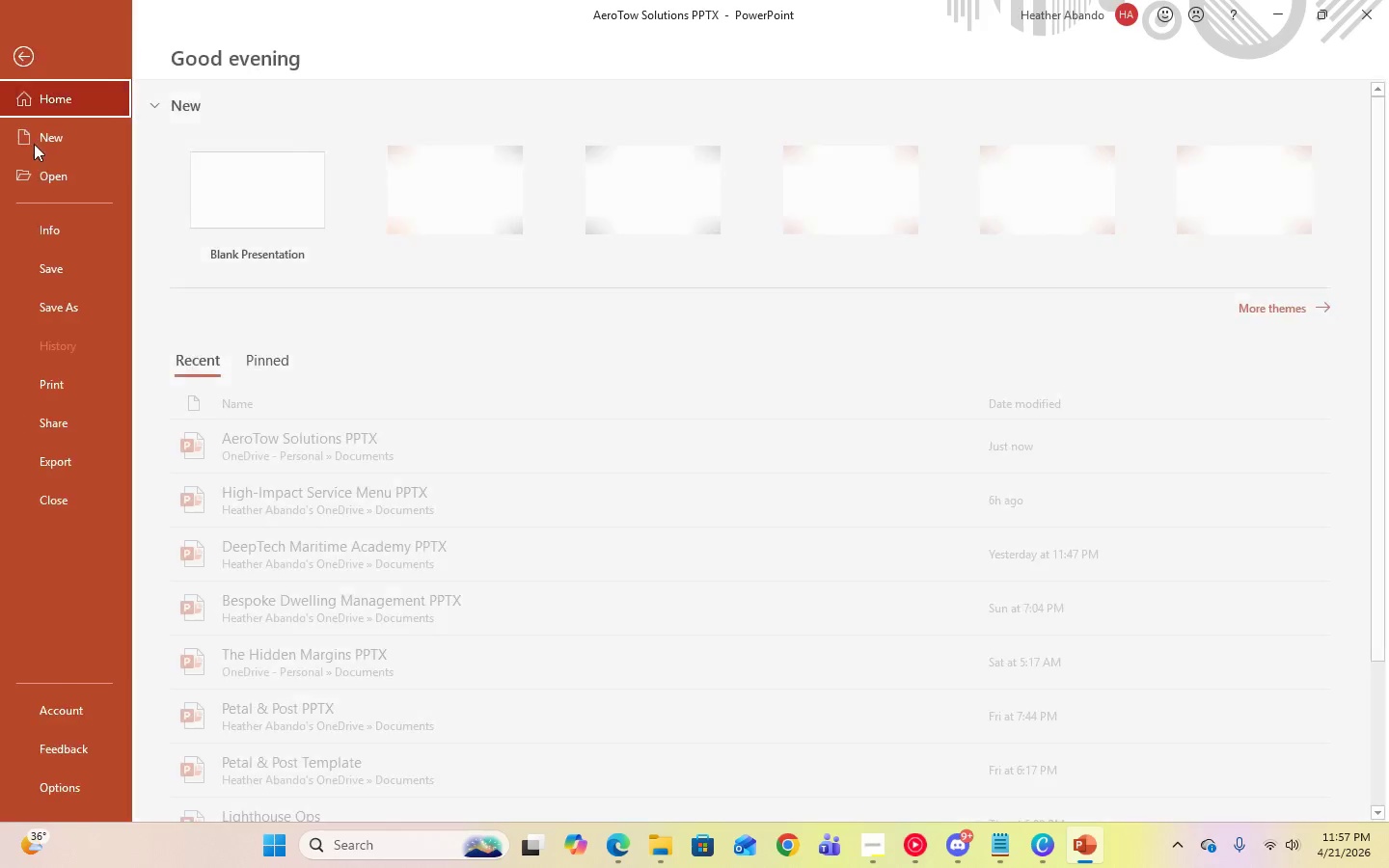 
left_click([42, 323])
 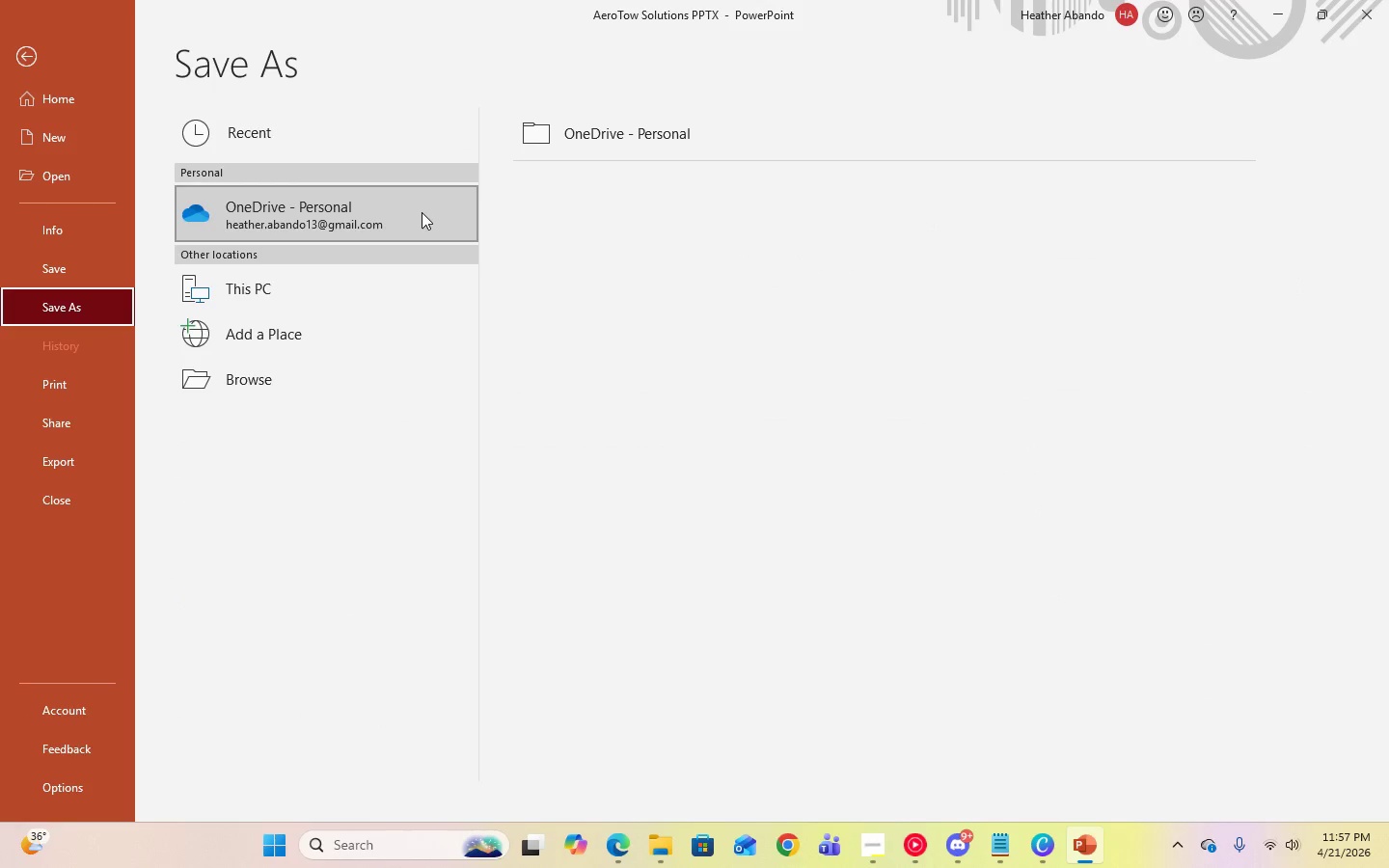 
left_click([327, 289])
 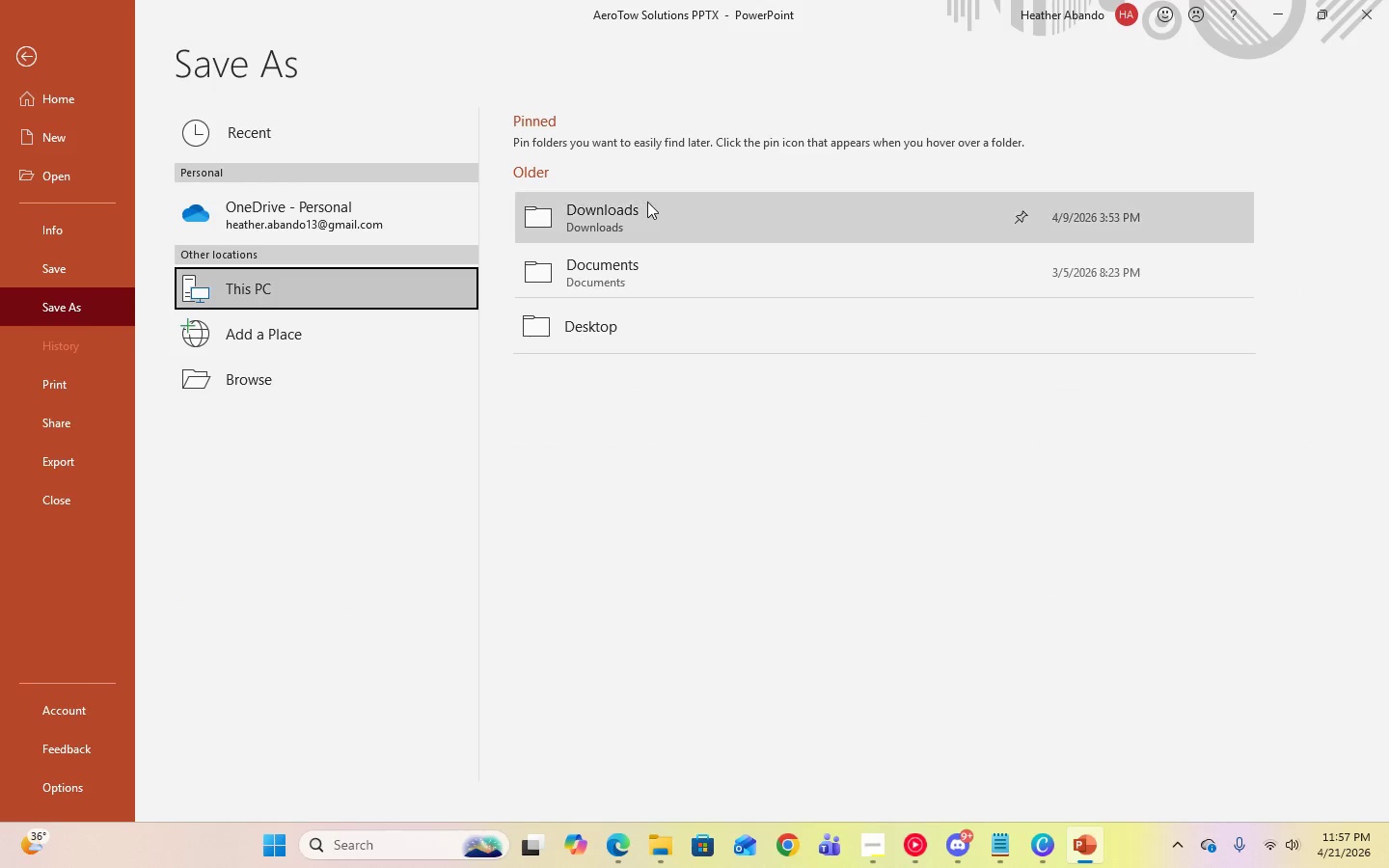 
left_click([652, 201])
 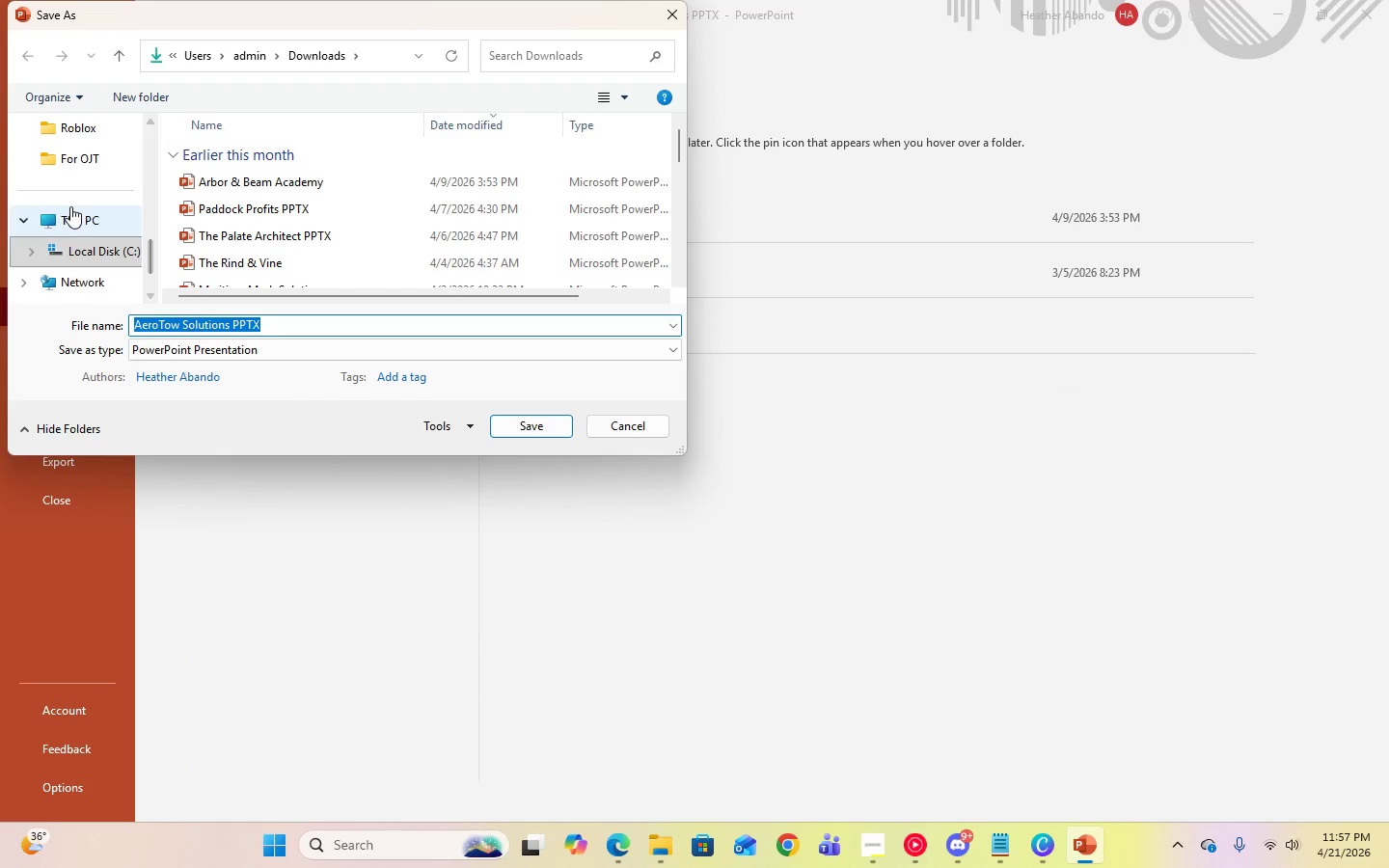 
scroll: coordinate [85, 215], scroll_direction: up, amount: 2.0
 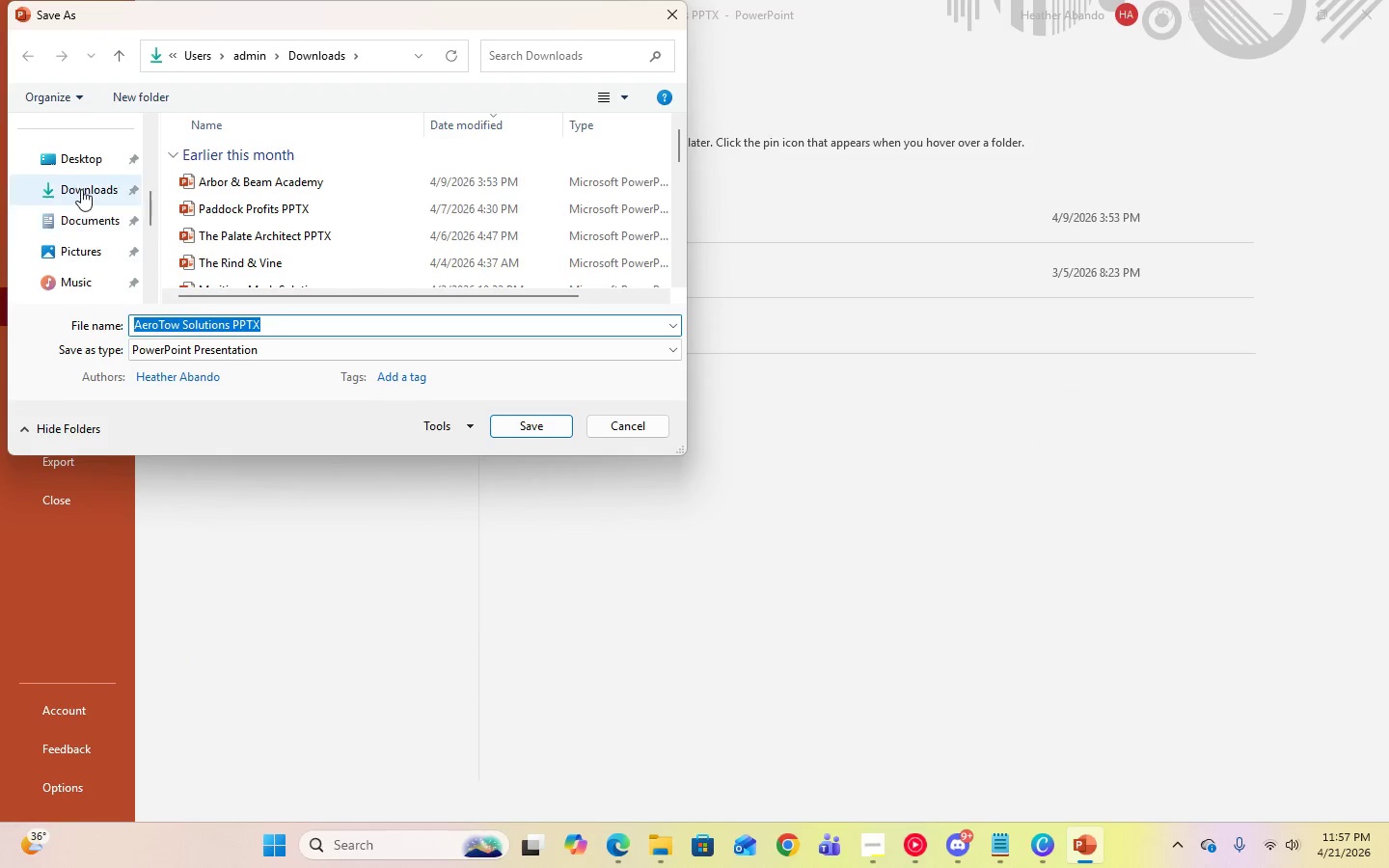 
left_click([81, 188])
 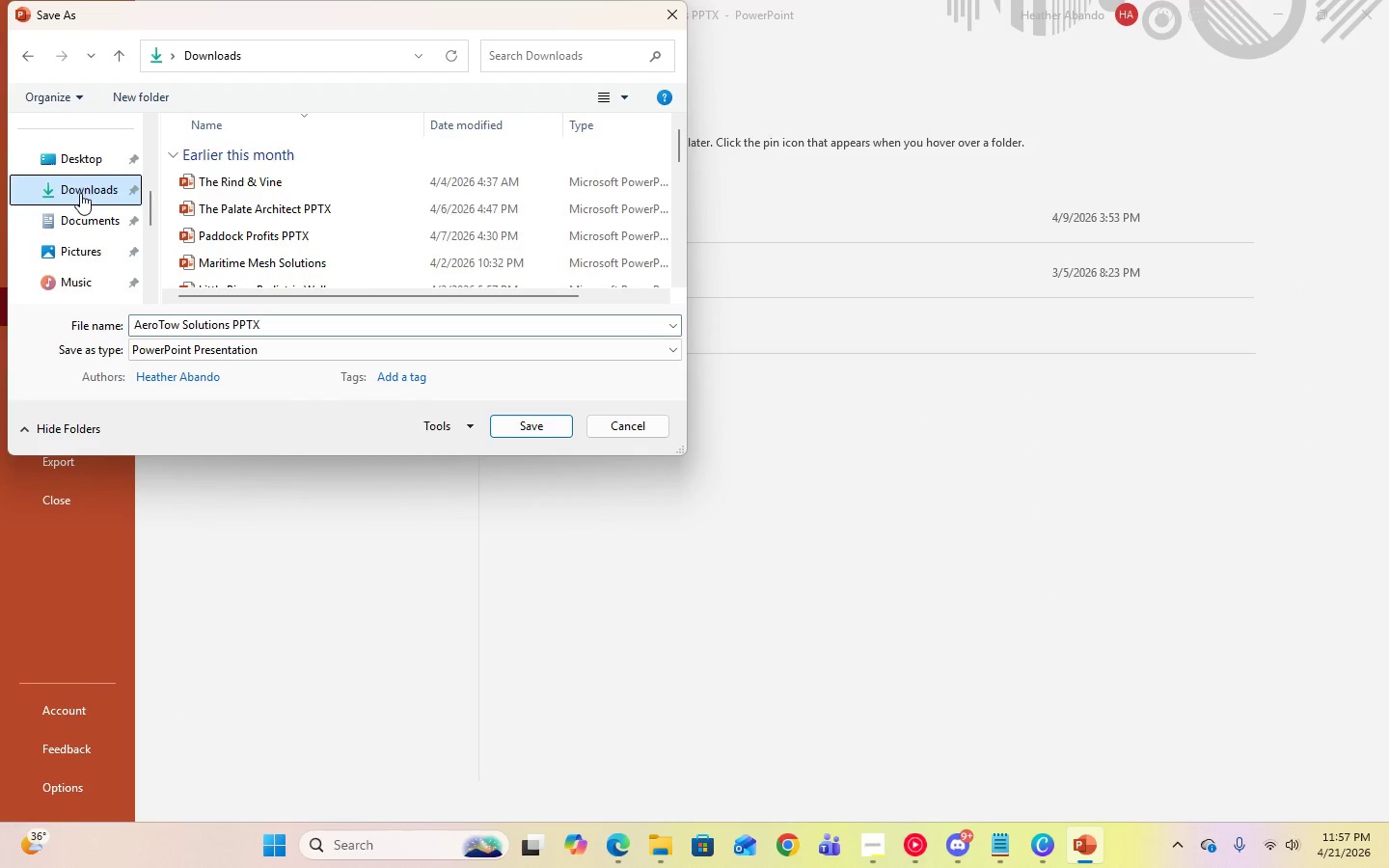 
scroll: coordinate [80, 193], scroll_direction: up, amount: 1.0
 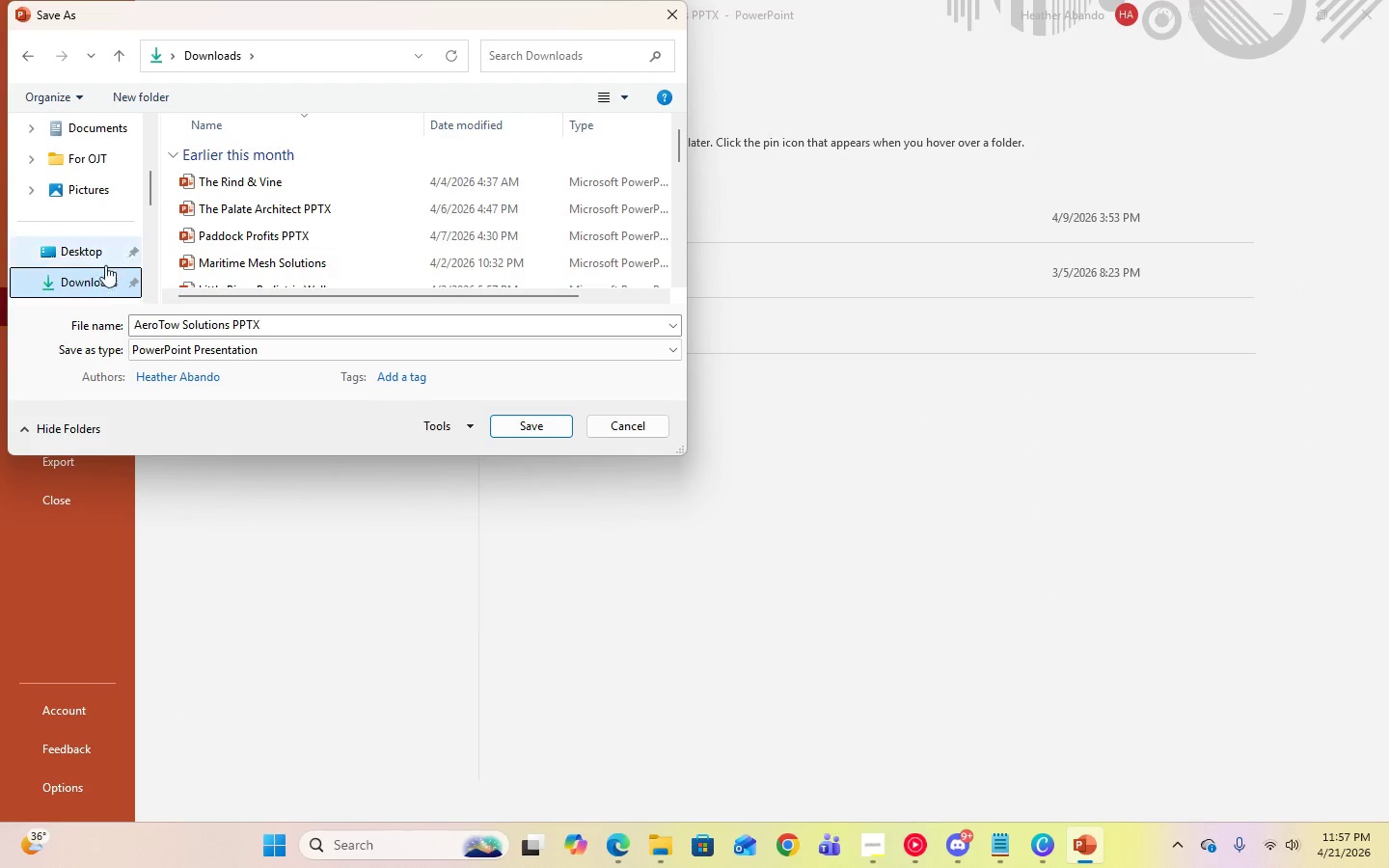 
left_click([104, 278])
 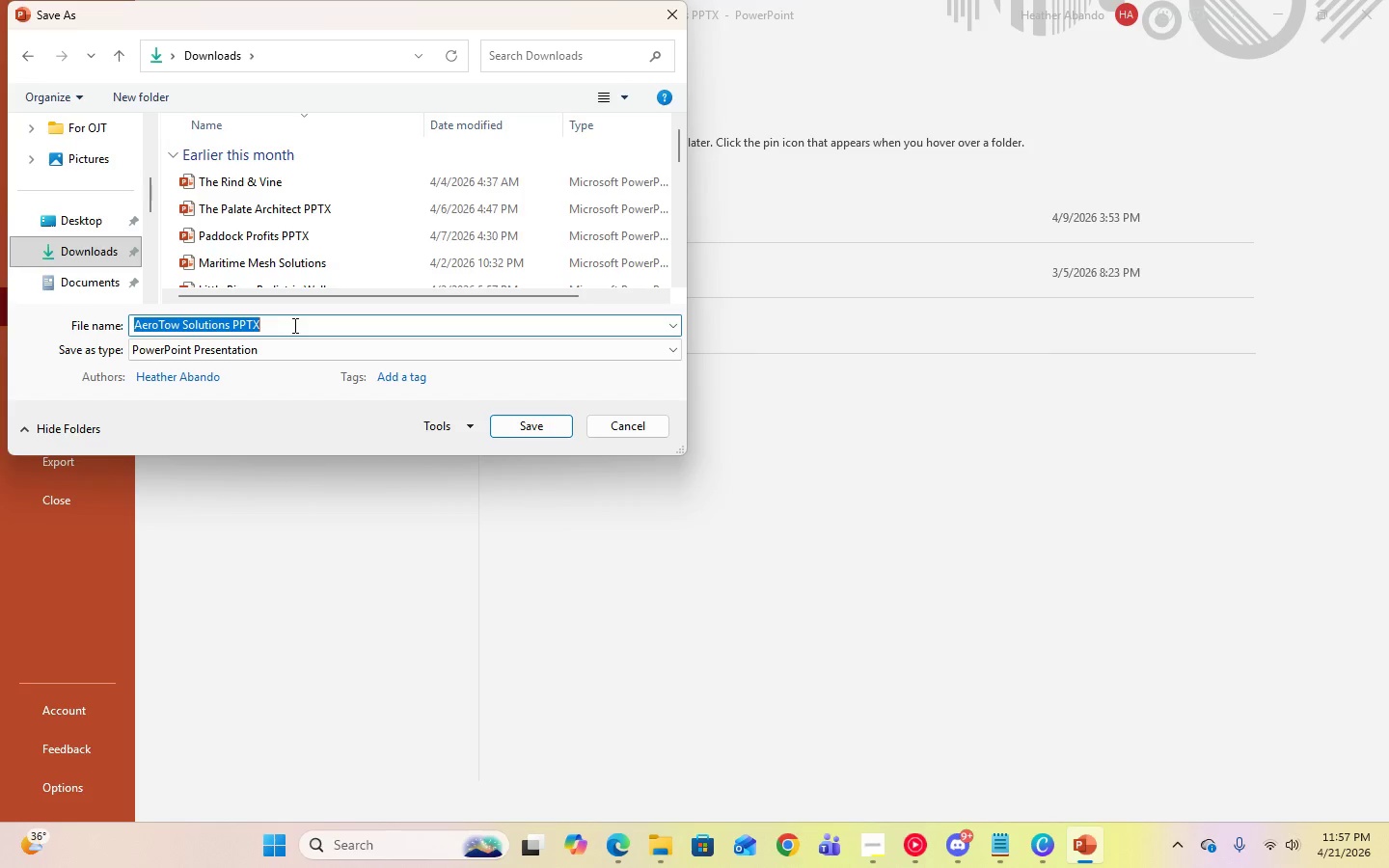 
double_click([293, 325])
 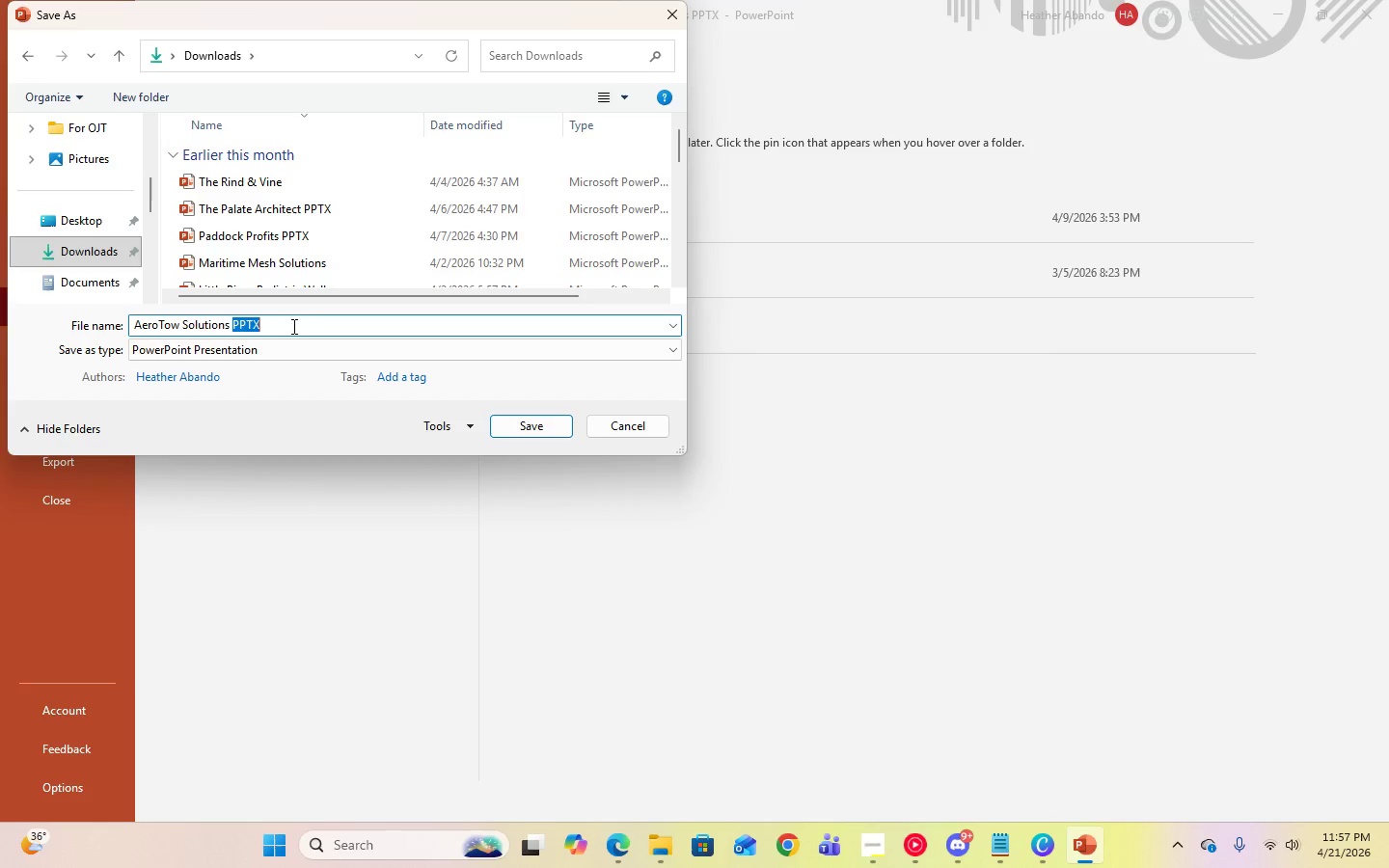 
left_click([292, 326])
 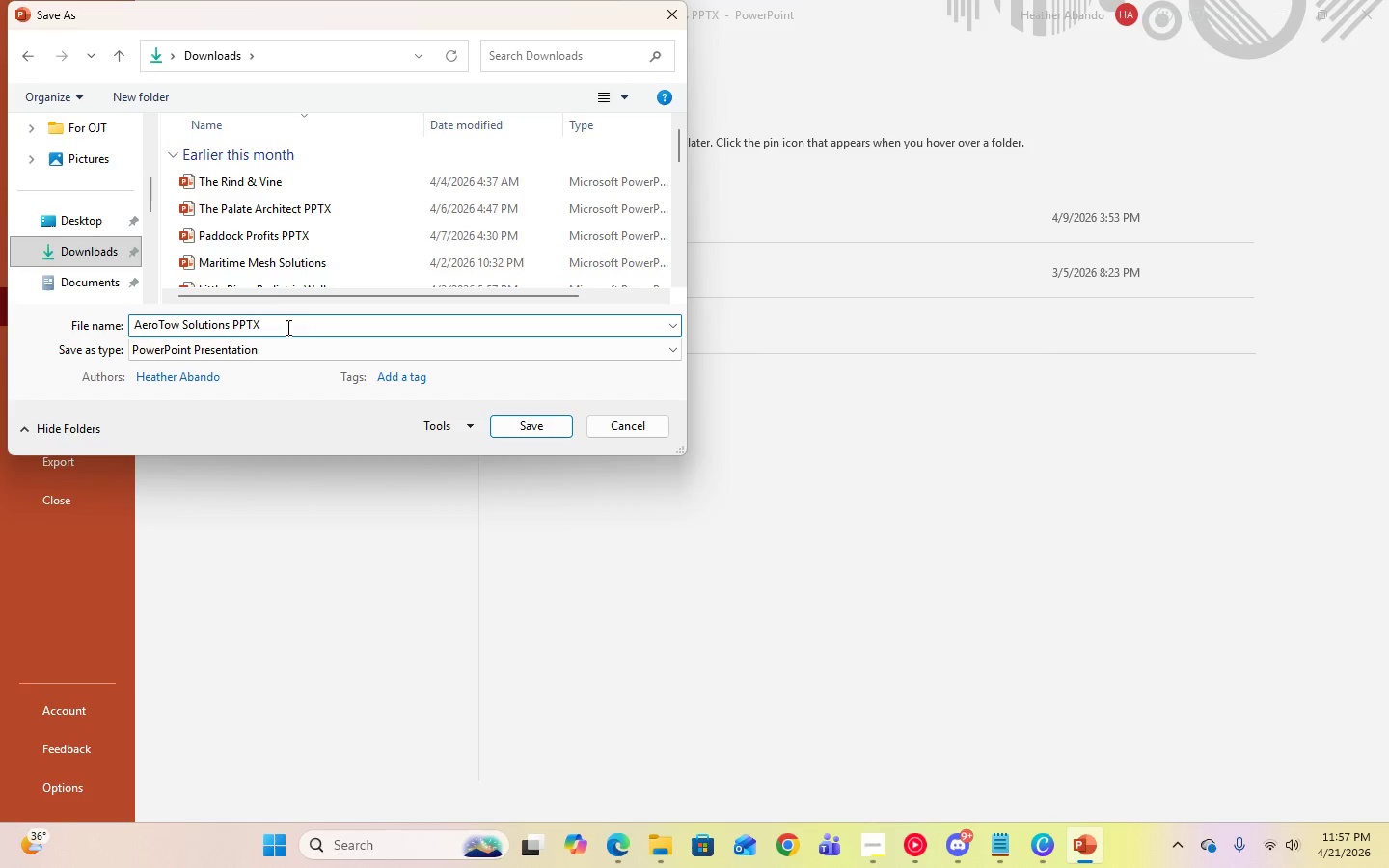 
left_click([285, 328])
 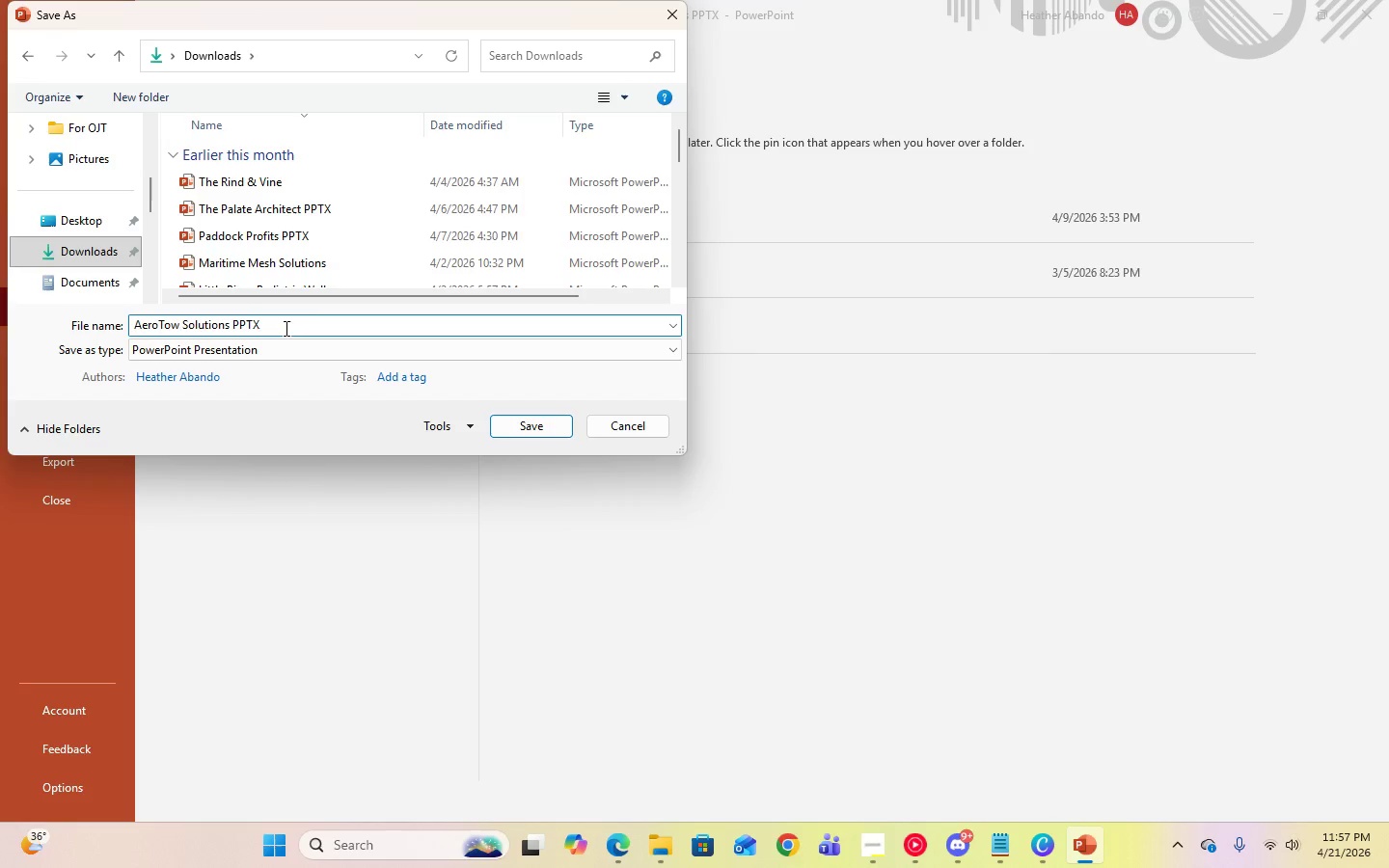 
key(Backspace)
key(Backspace)
key(Backspace)
type(df)
key(Backspace)
key(Backspace)
type(DF)
 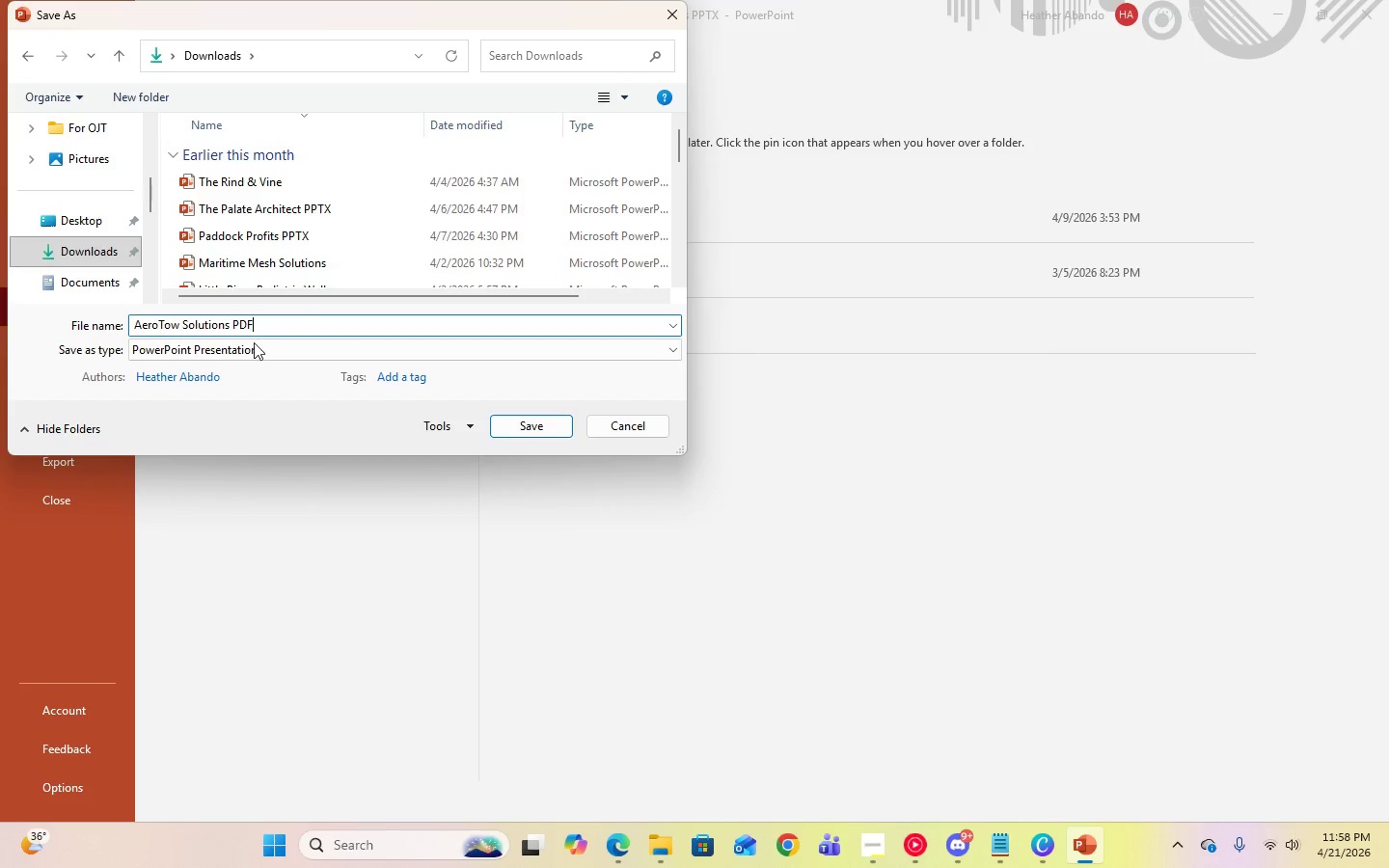 
left_click([253, 343])
 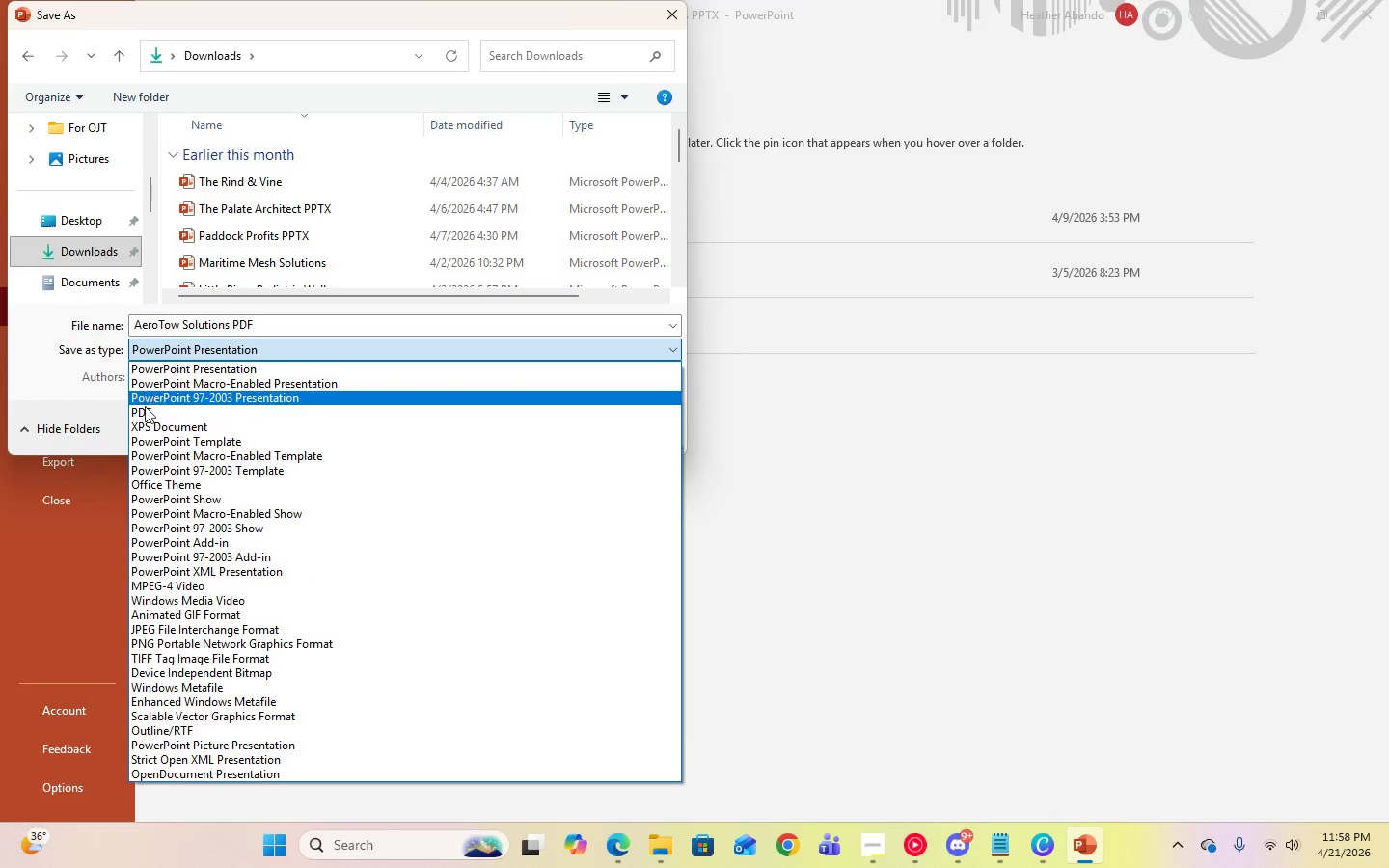 
left_click([145, 409])
 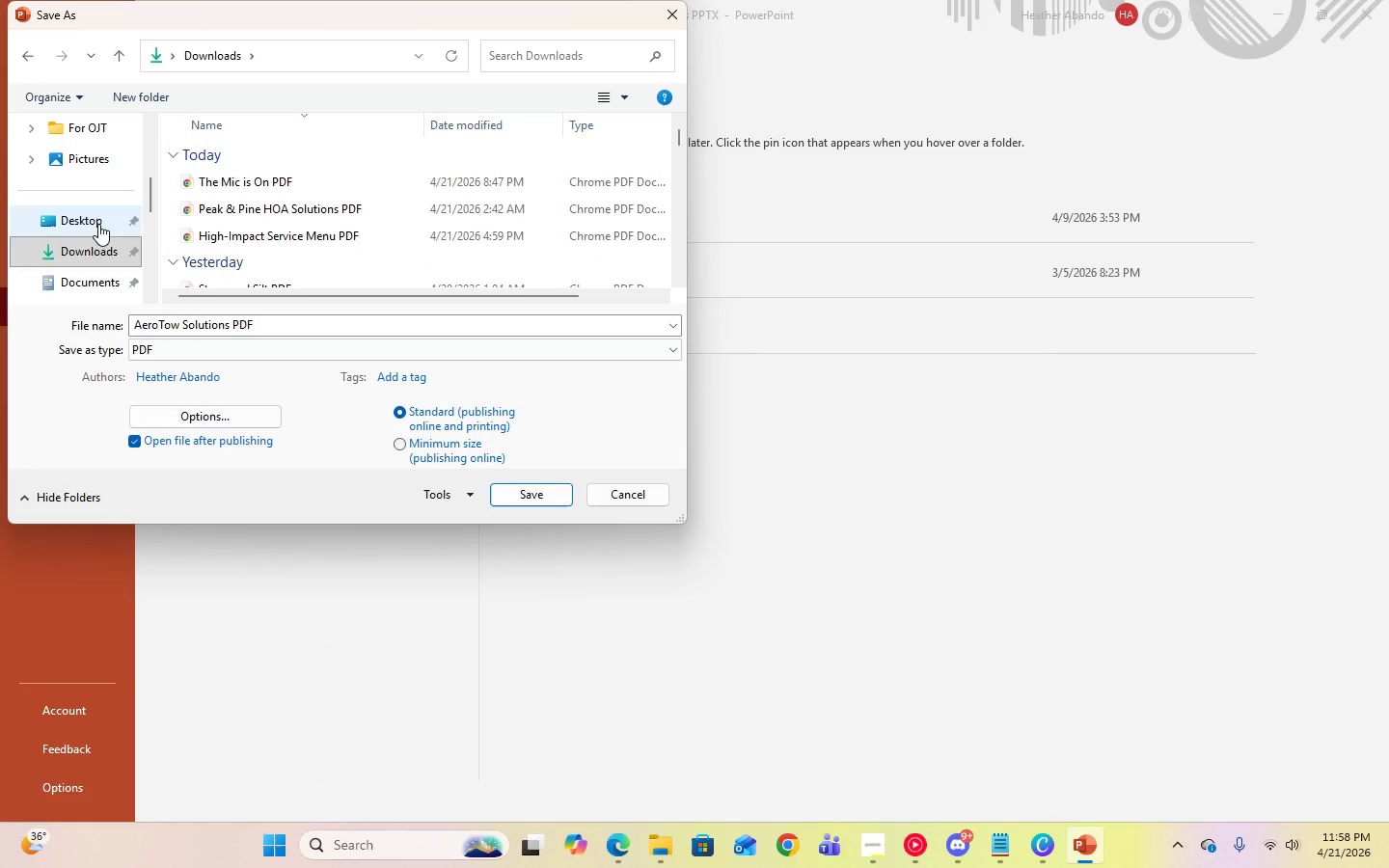 
scroll: coordinate [98, 224], scroll_direction: none, amount: 0.0
 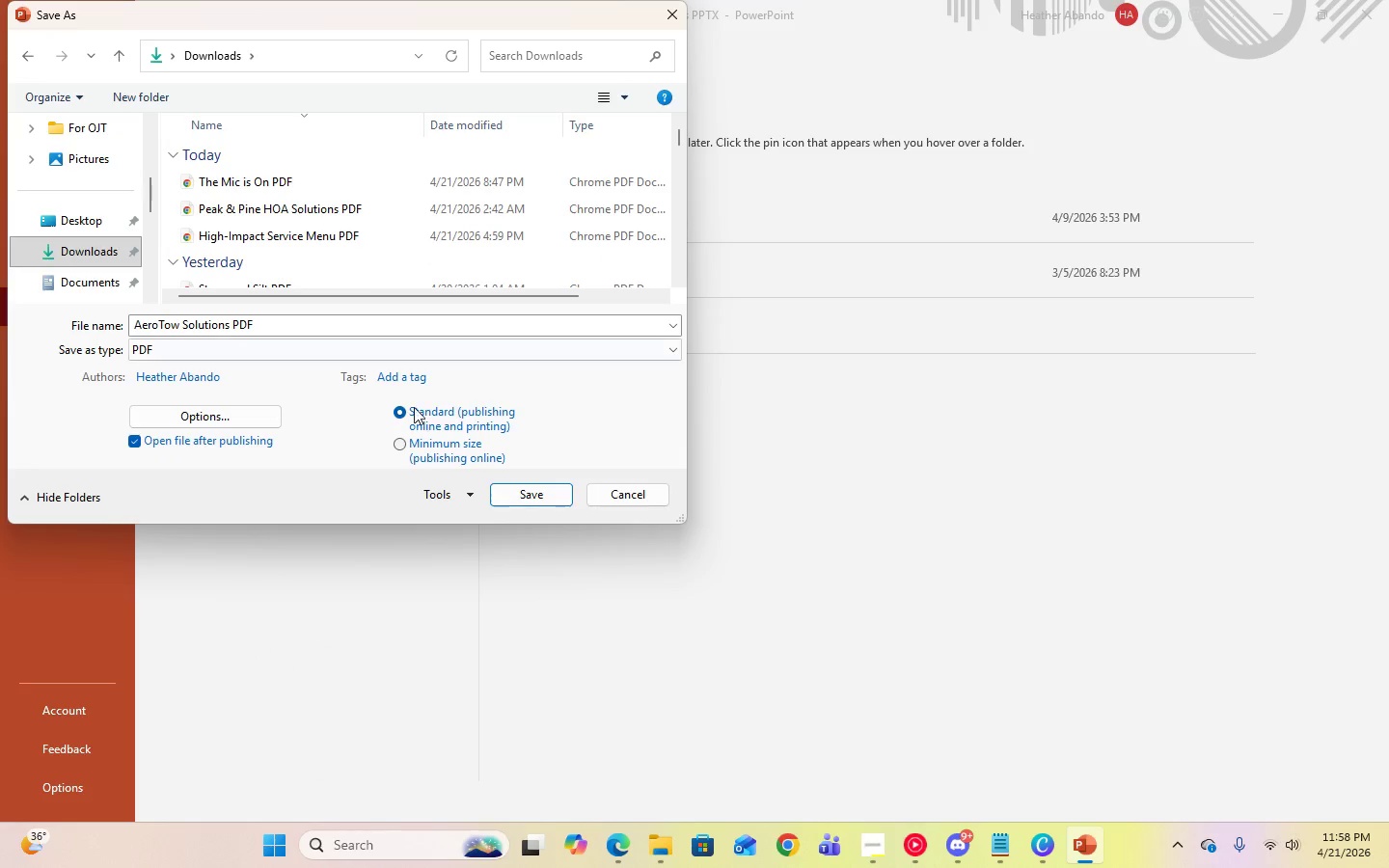 
left_click([508, 497])
 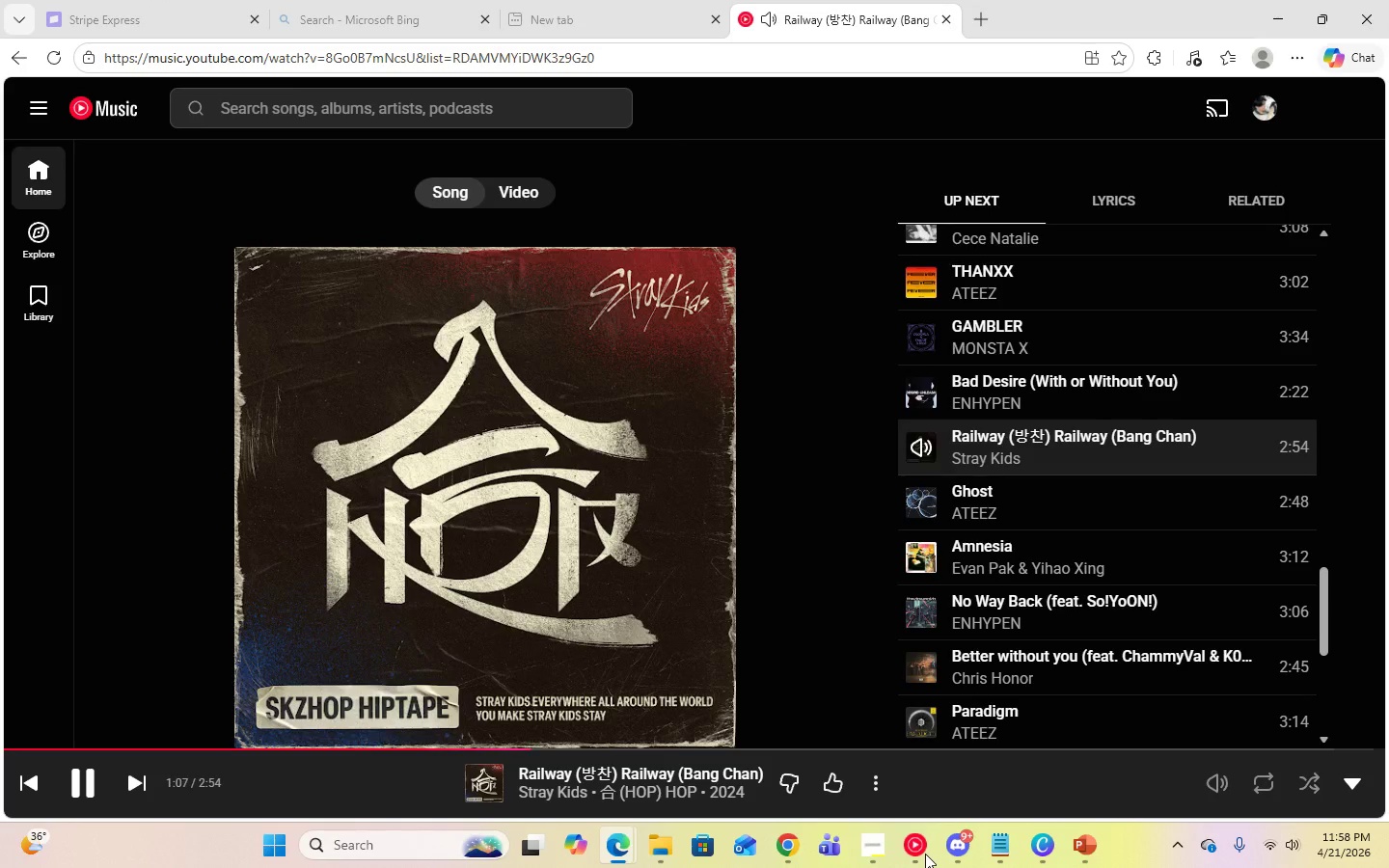 
wait(6.3)
 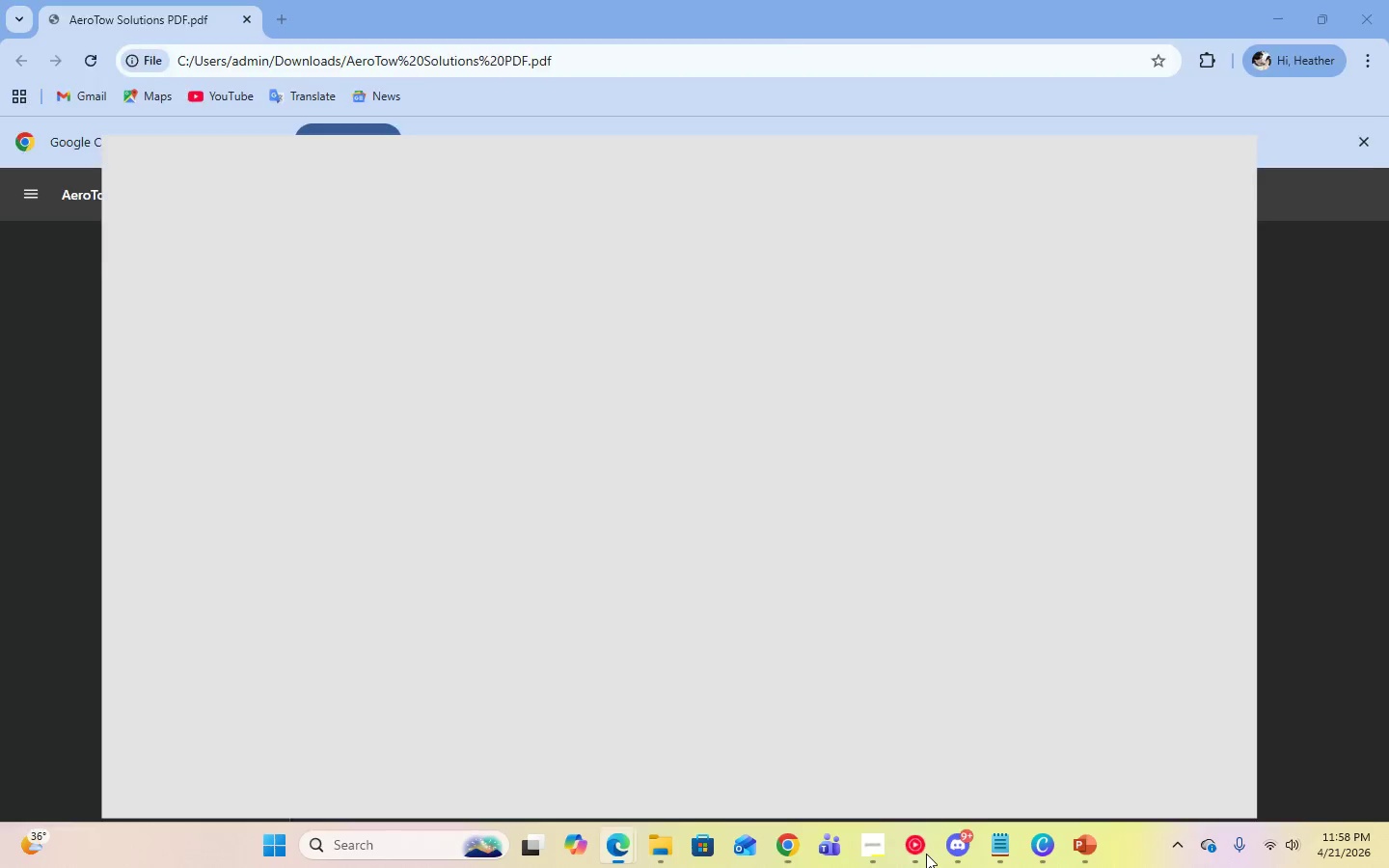 
left_click([837, 785])
 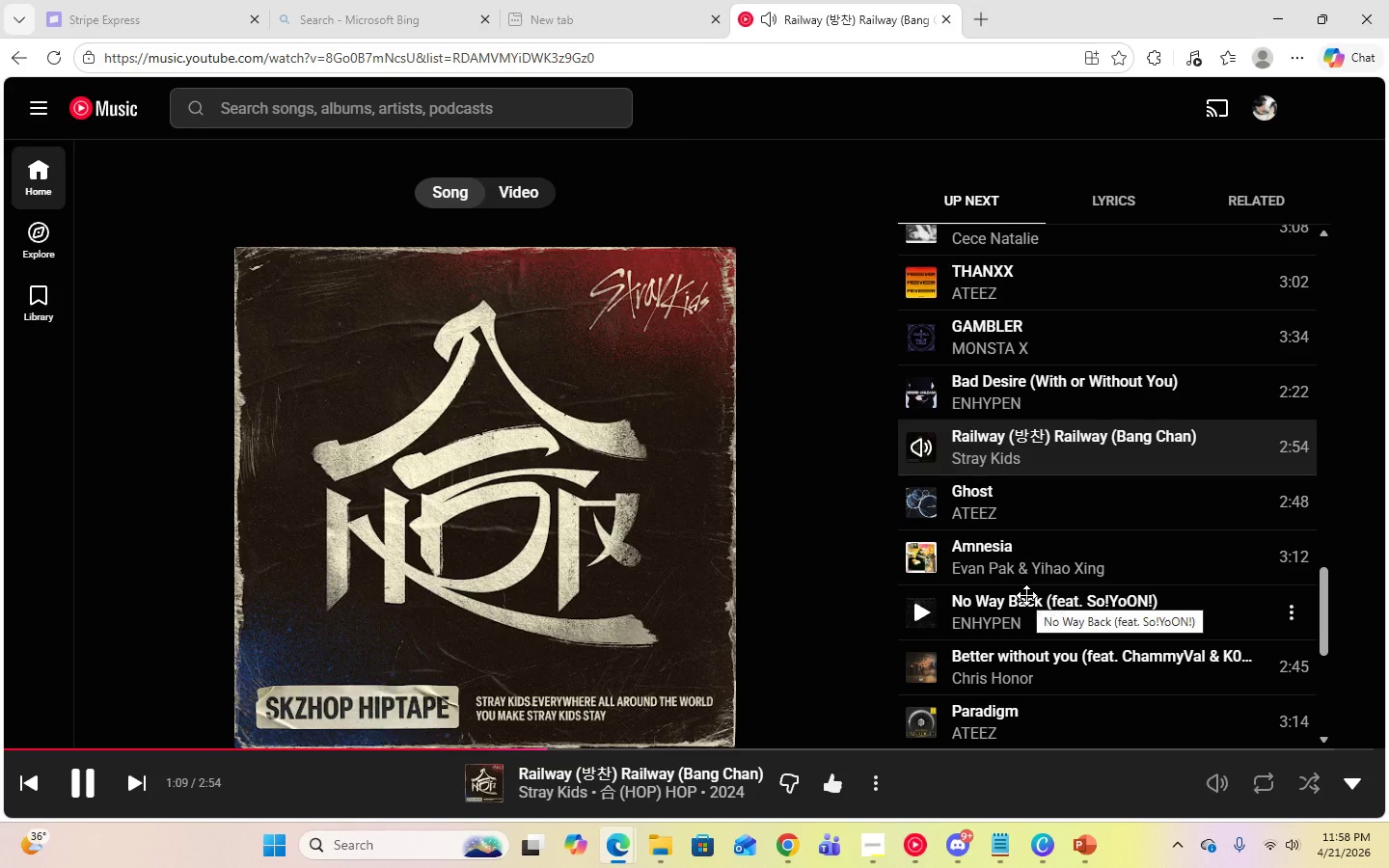 
scroll: coordinate [1021, 592], scroll_direction: down, amount: 4.0
 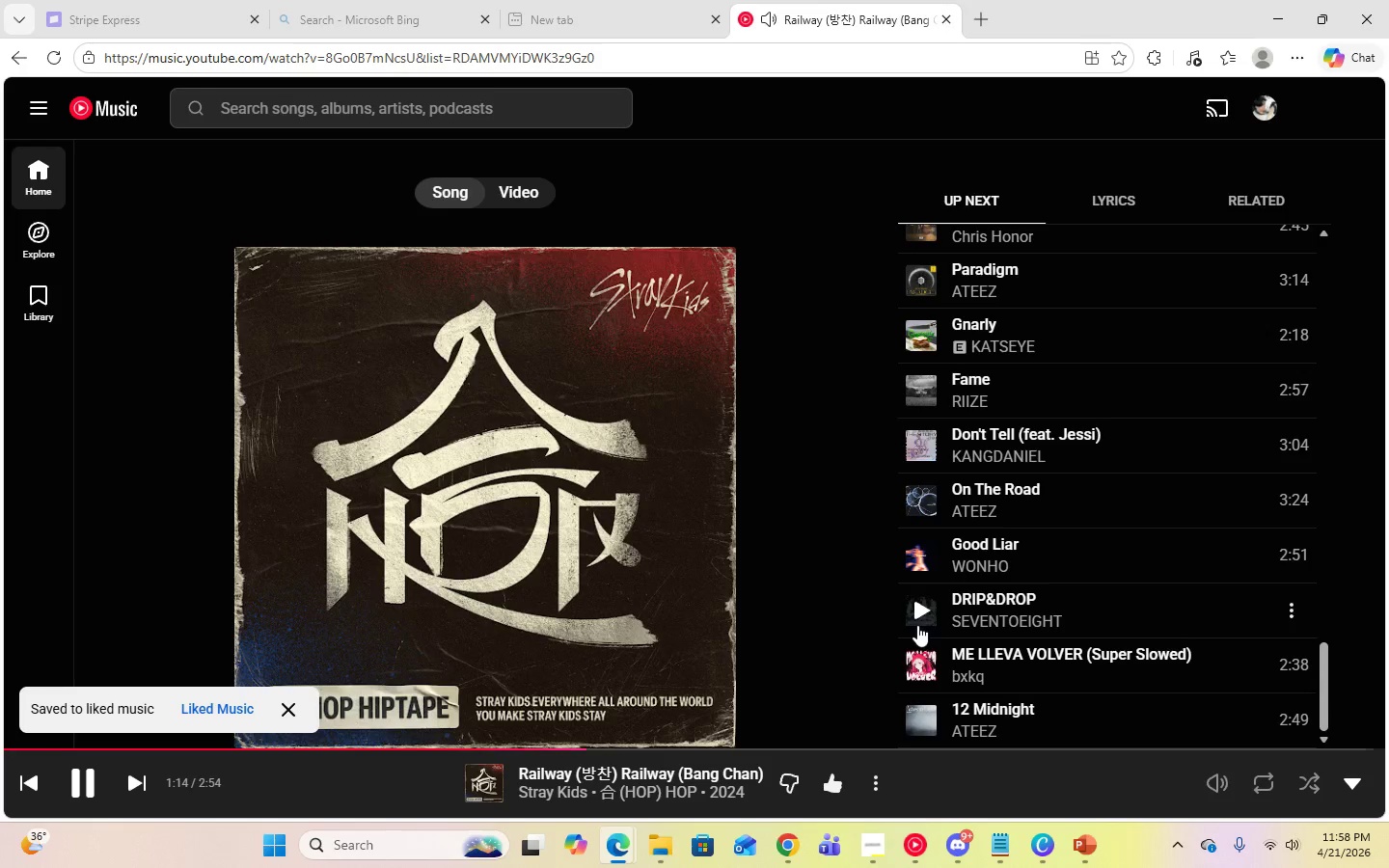 
left_click([40, 169])
 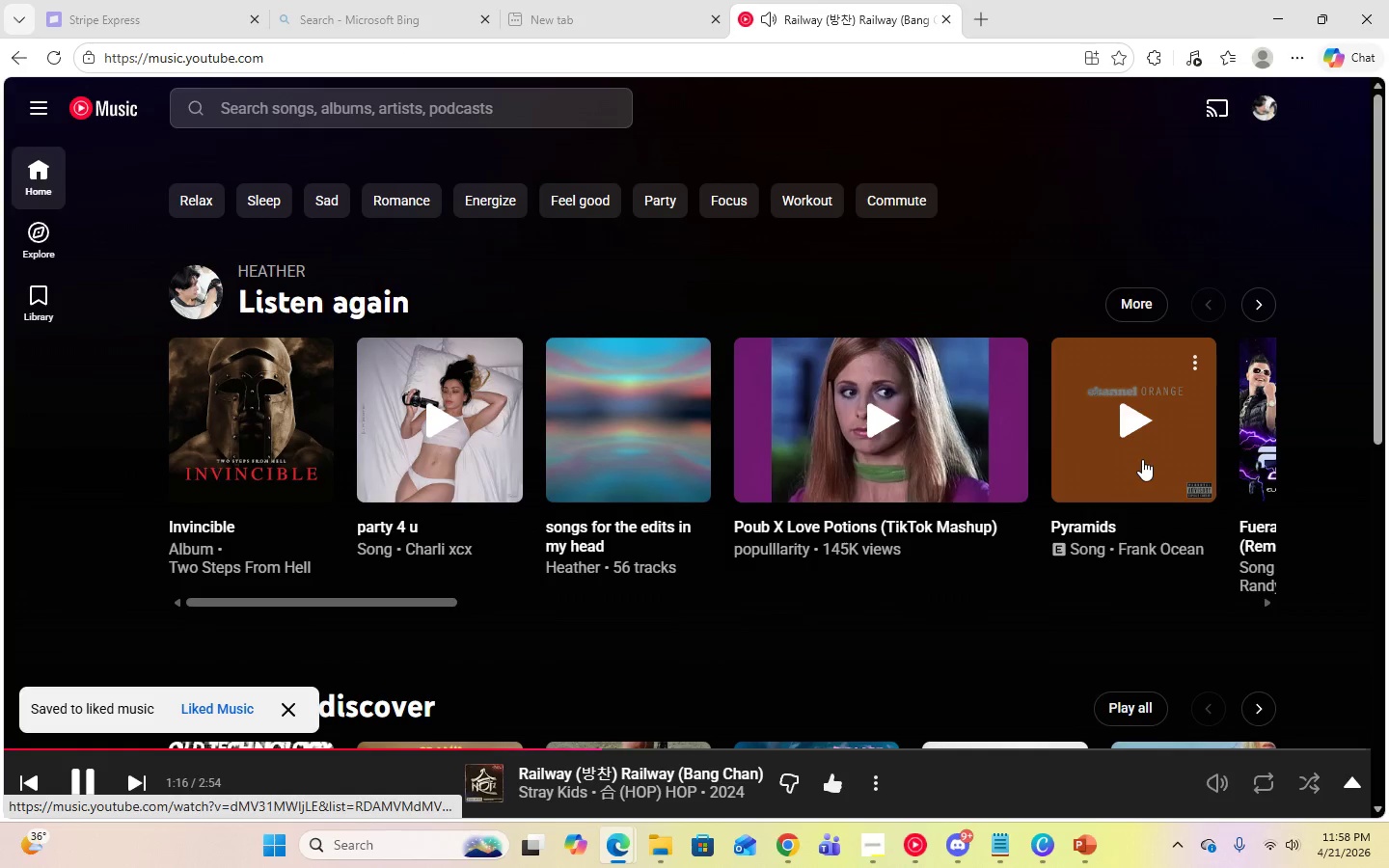 
left_click([877, 416])
 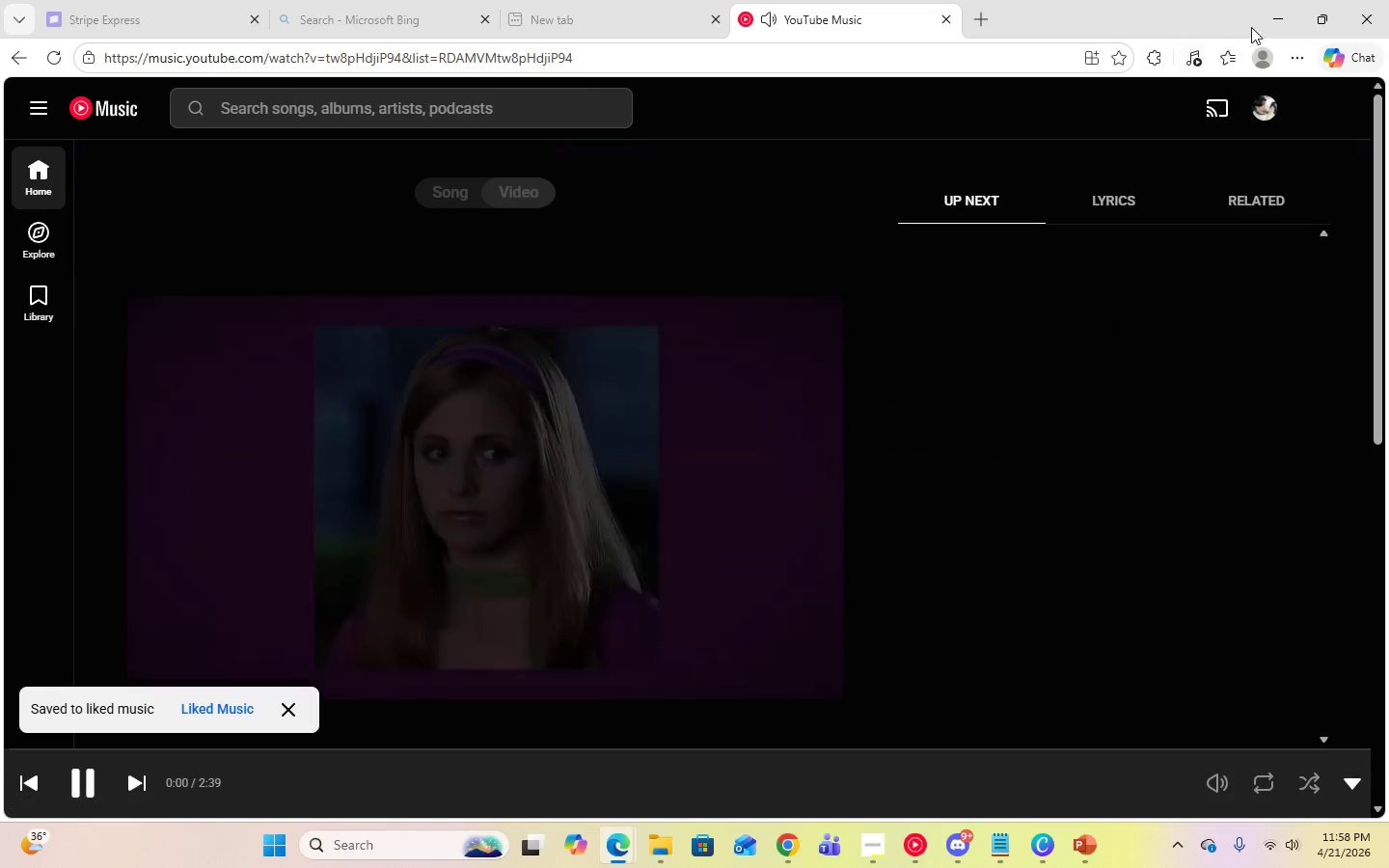 
left_click([1272, 21])
 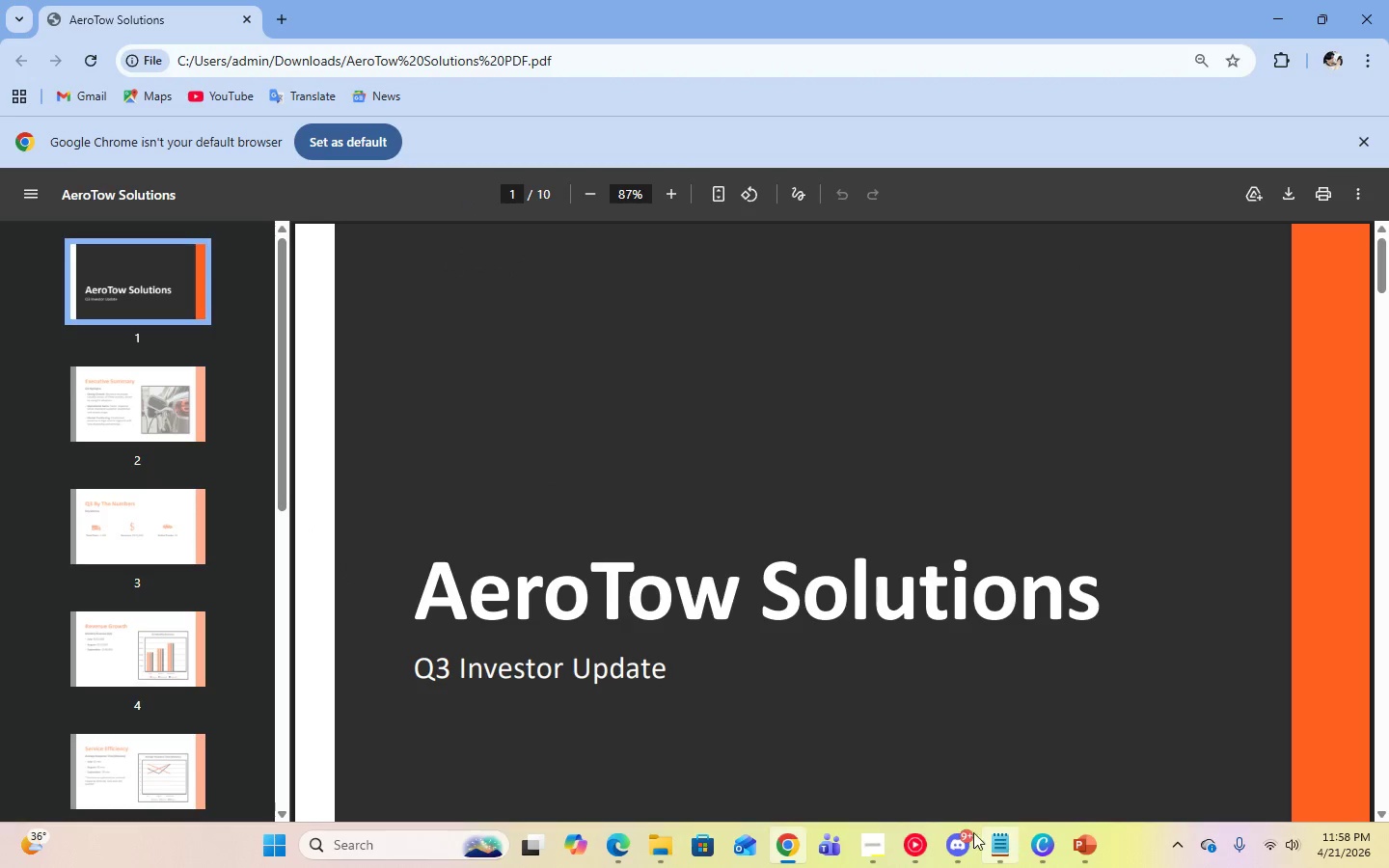 
left_click([877, 843])